 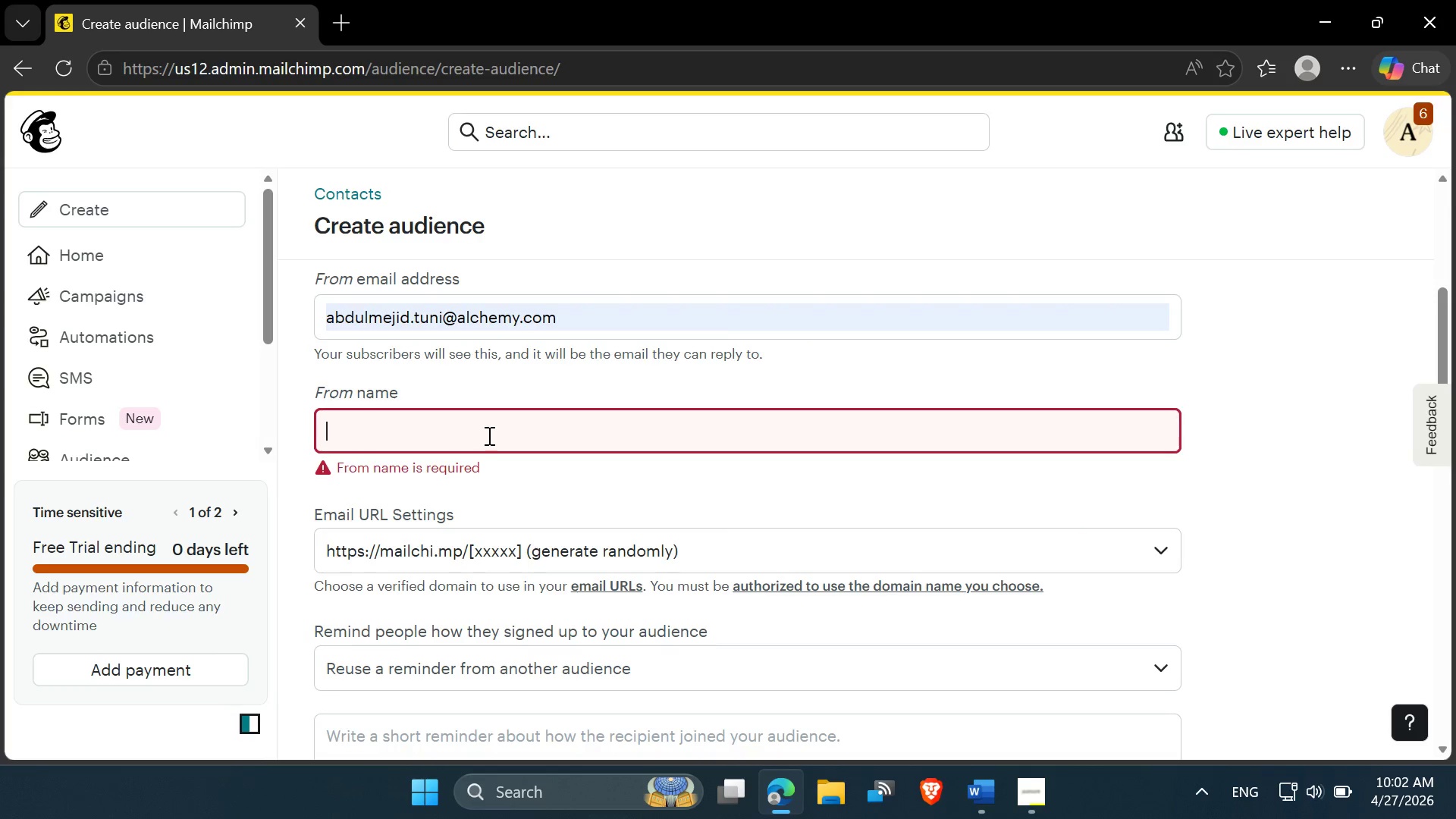 
key(Control+V)
 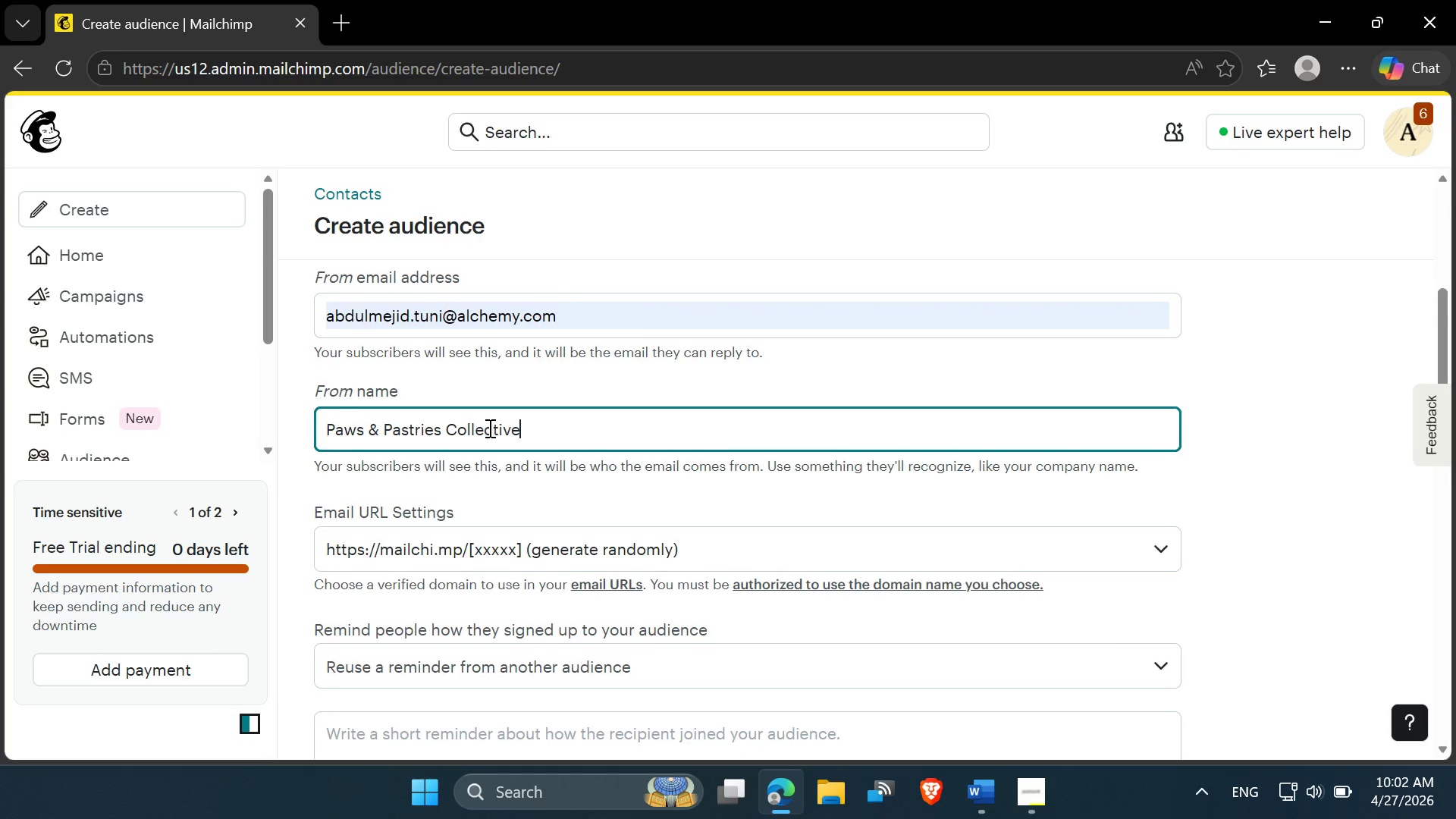 
scroll: coordinate [516, 381], scroll_direction: down, amount: 2.0
 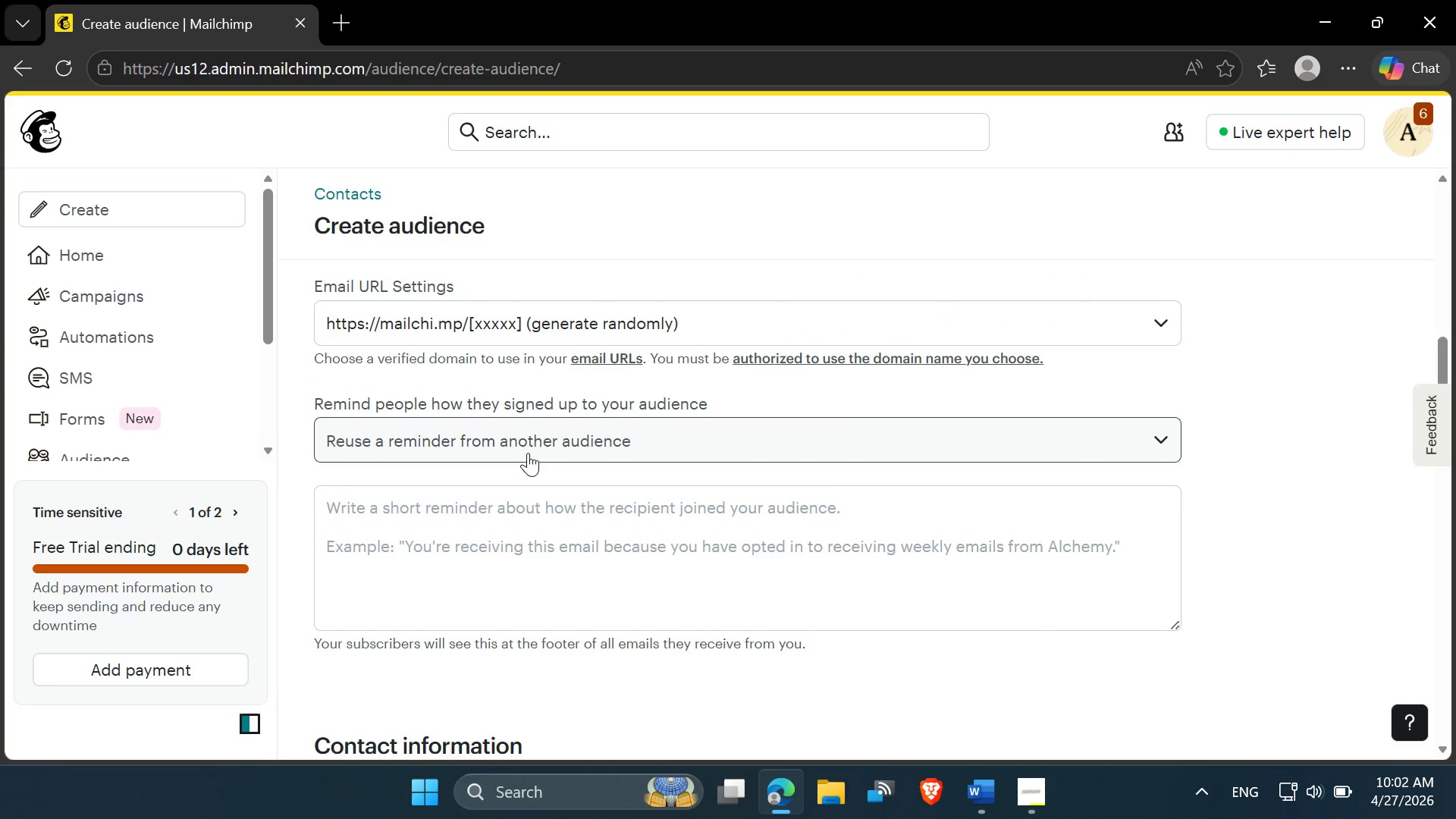 
scroll: coordinate [529, 460], scroll_direction: none, amount: 0.0
 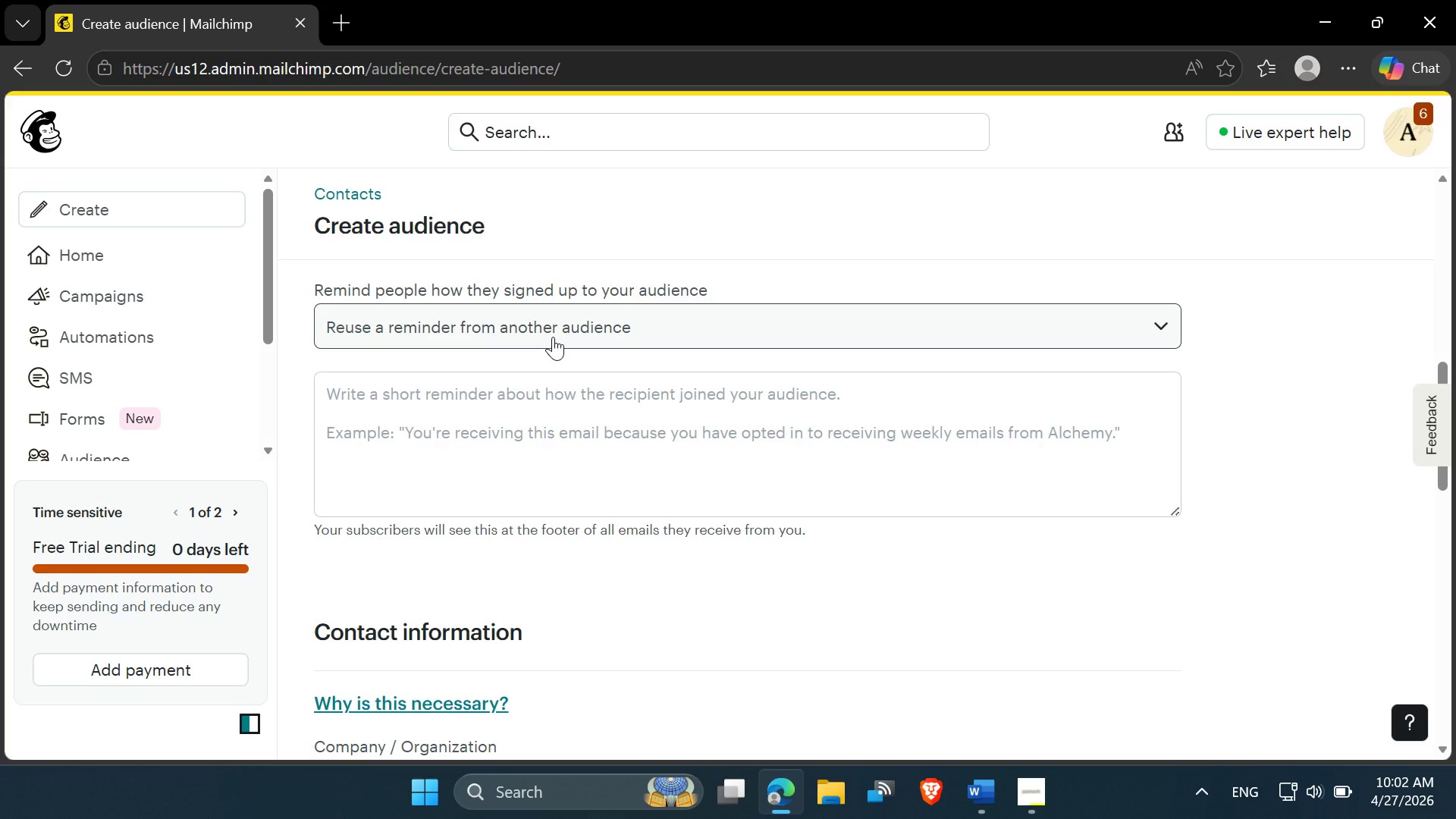 
left_click([553, 337])
 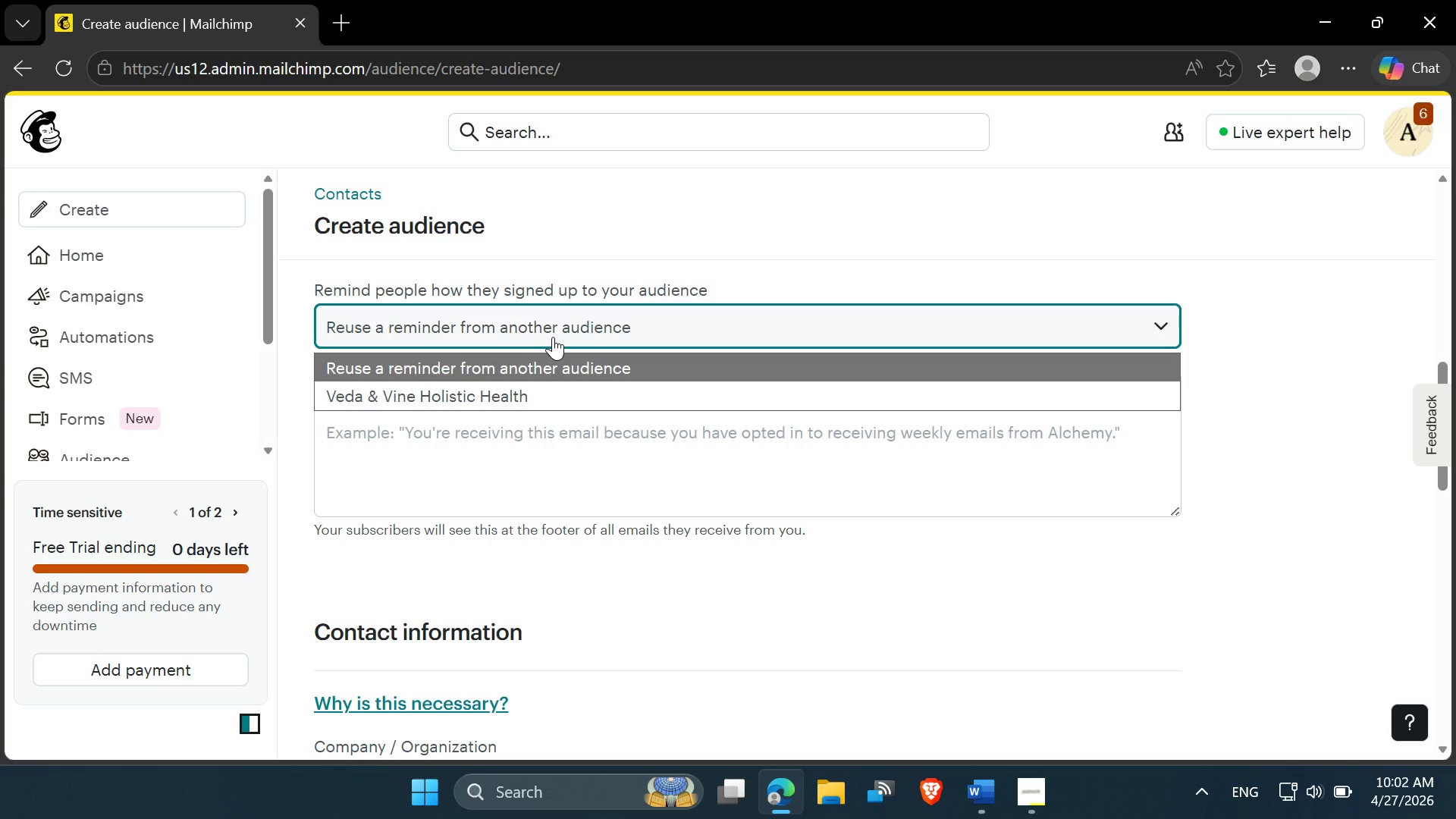 
left_click([553, 337])
 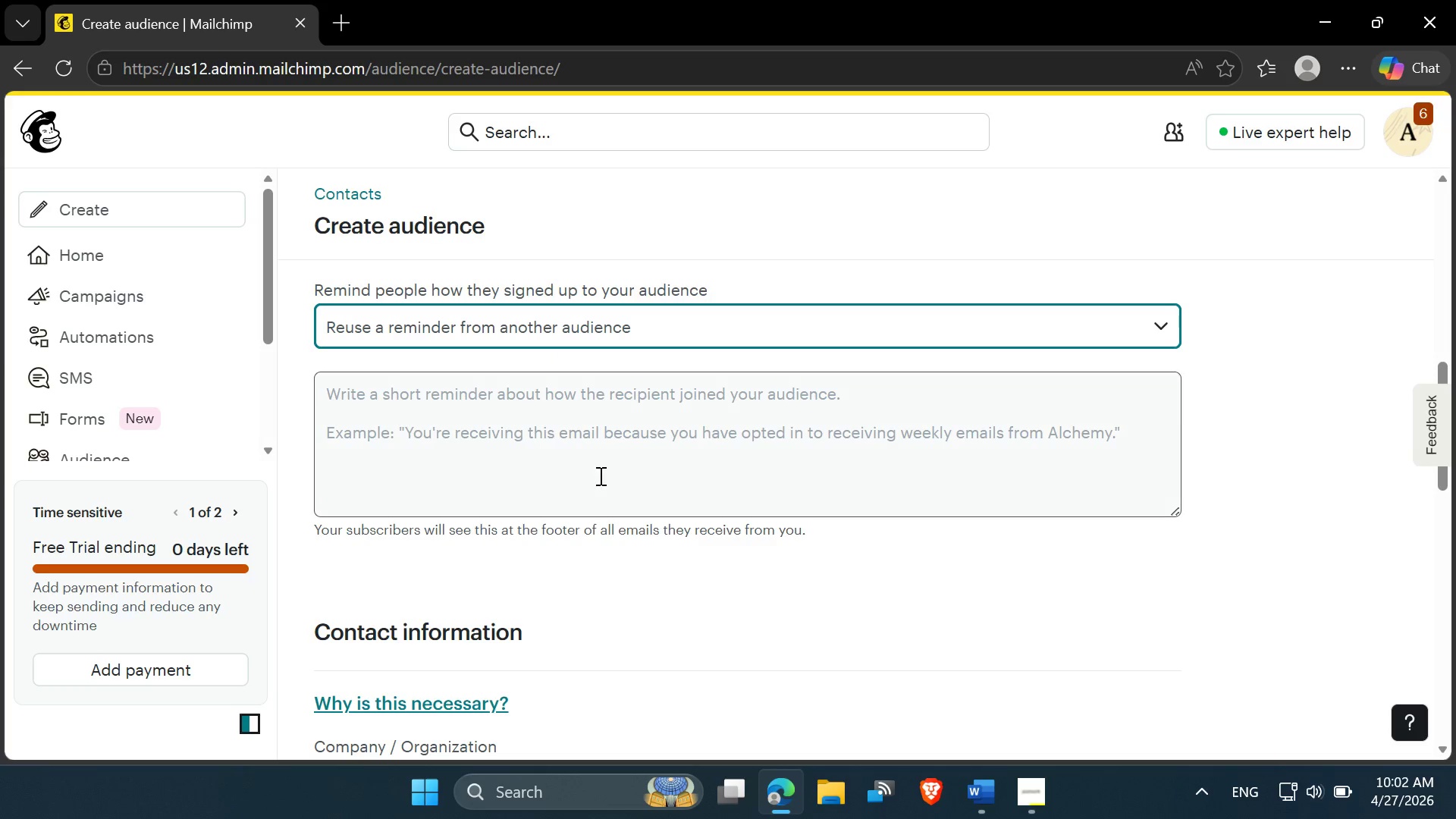 
scroll: coordinate [669, 612], scroll_direction: down, amount: 6.0
 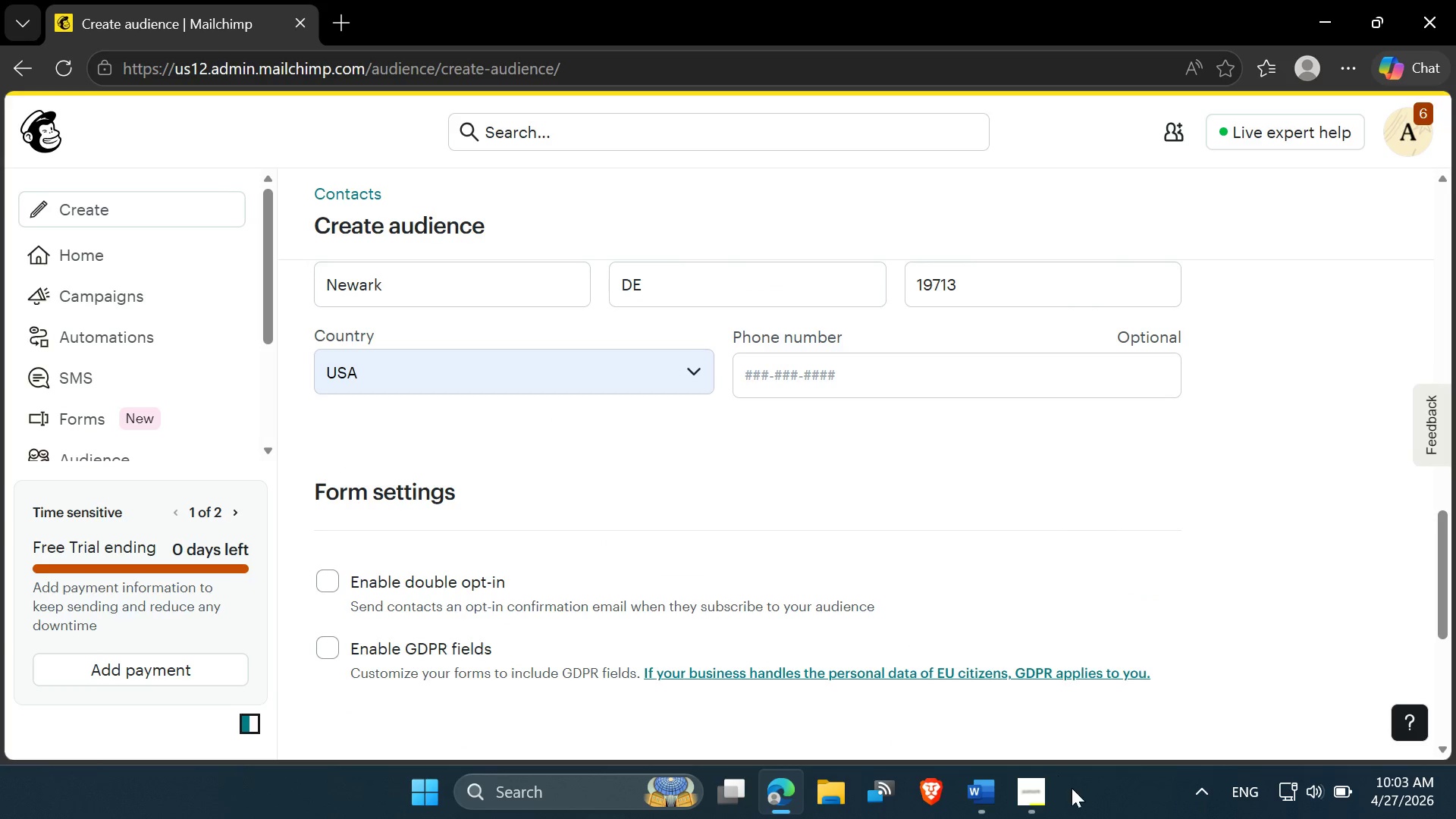 
mouse_move([1037, 795])
 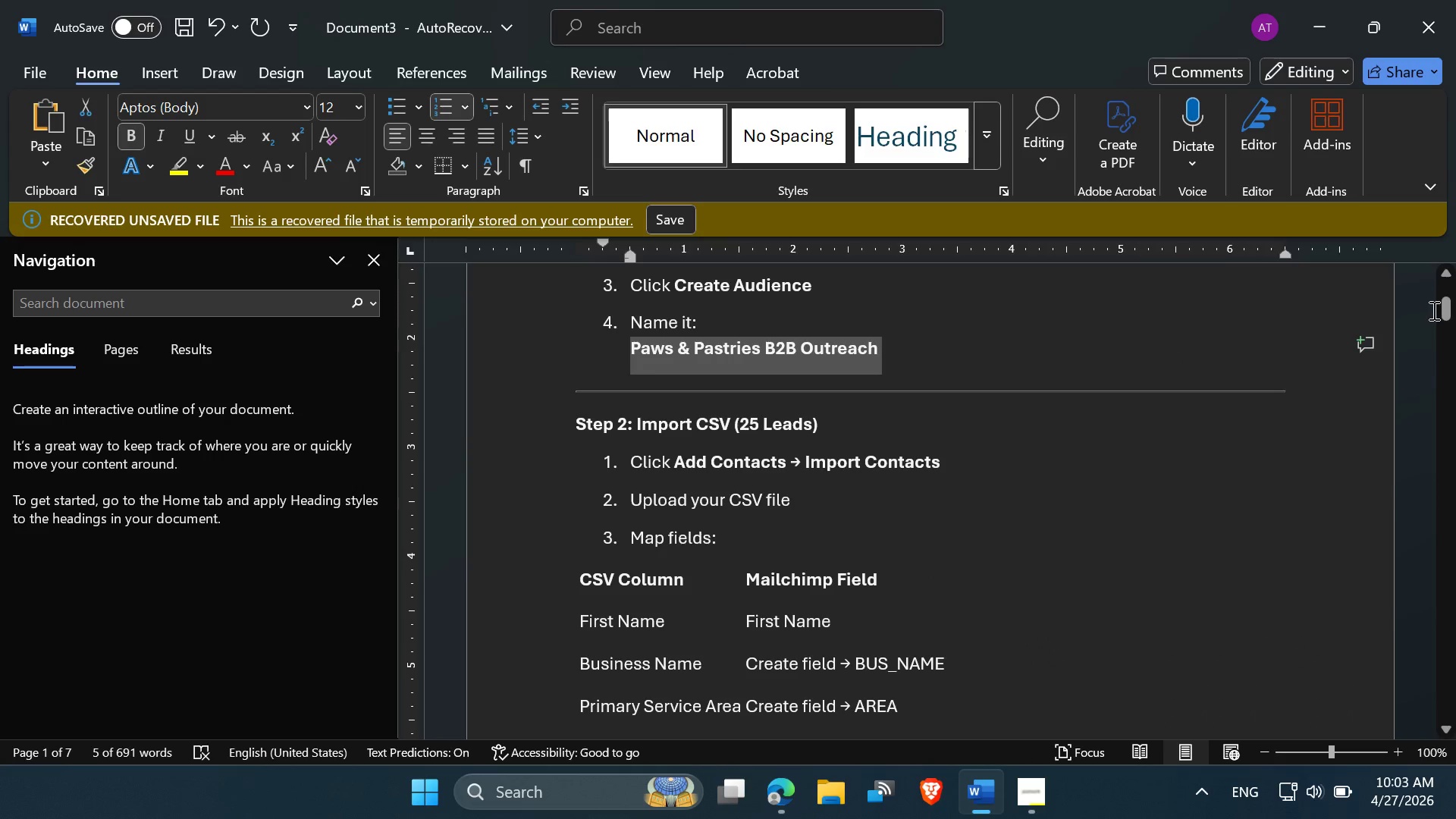 
left_click_drag(start_coordinate=[1441, 306], to_coordinate=[1444, 760])
 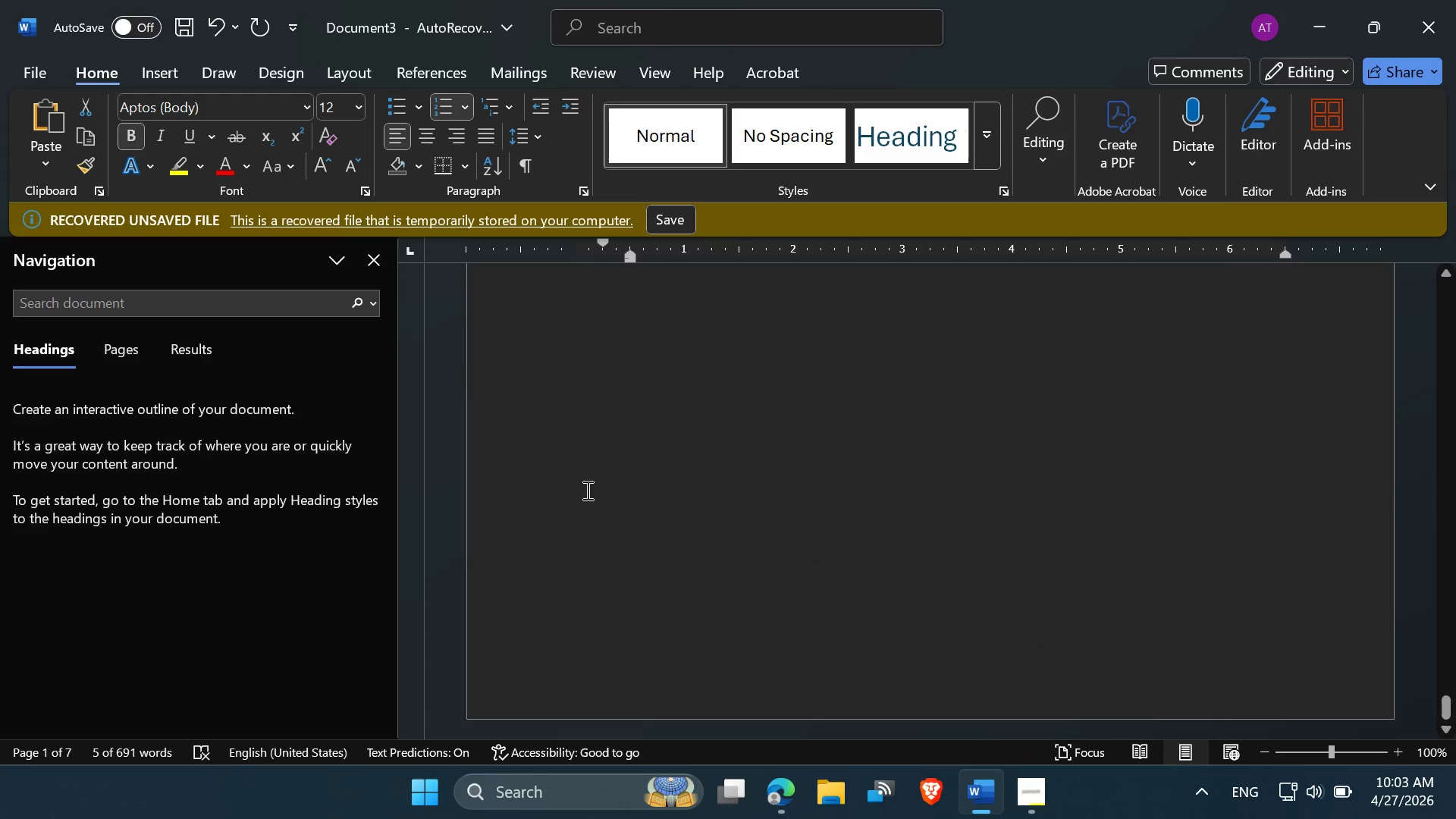 
scroll: coordinate [598, 472], scroll_direction: up, amount: 8.0
 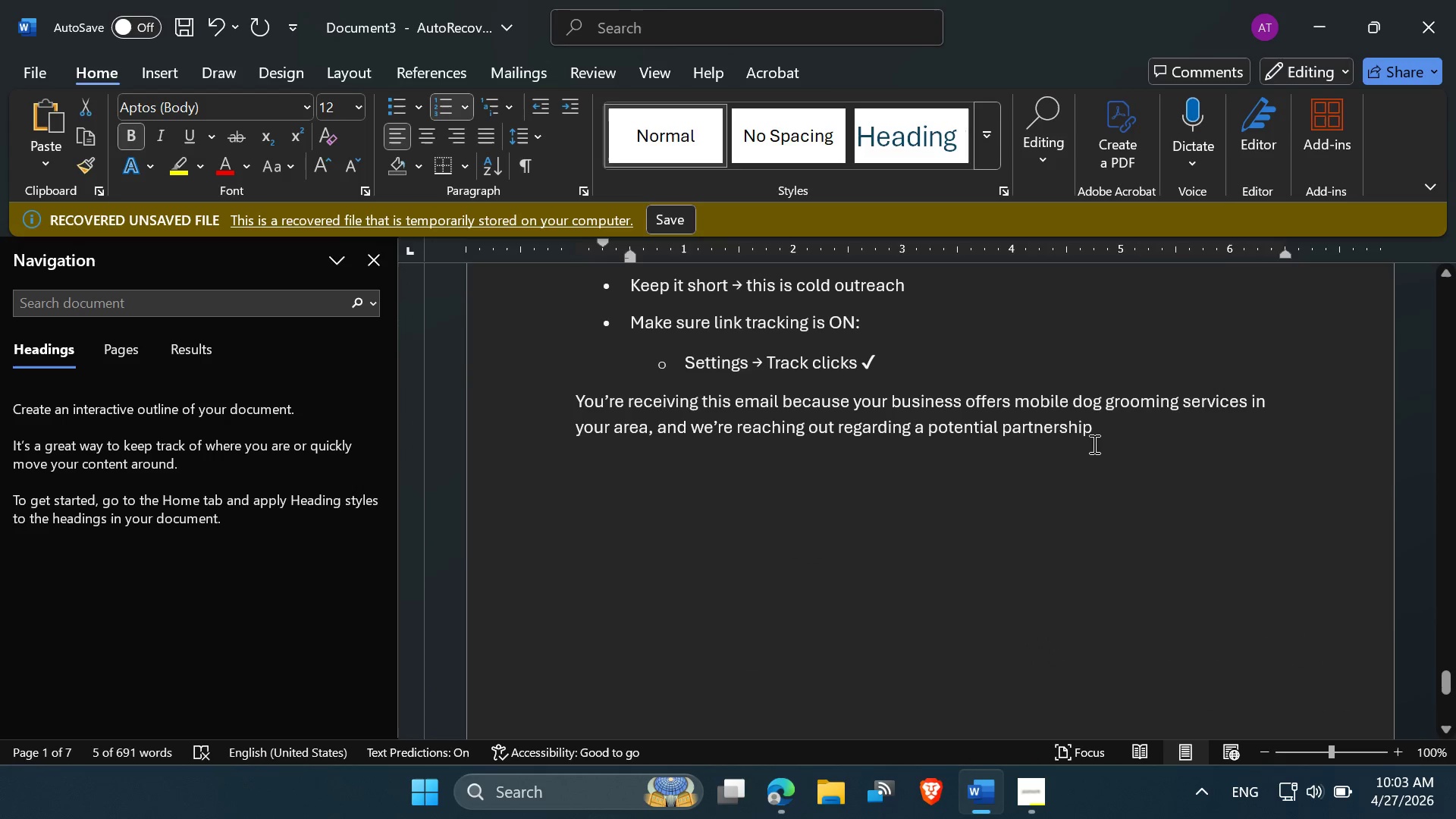 
left_click_drag(start_coordinate=[1102, 438], to_coordinate=[538, 405])
 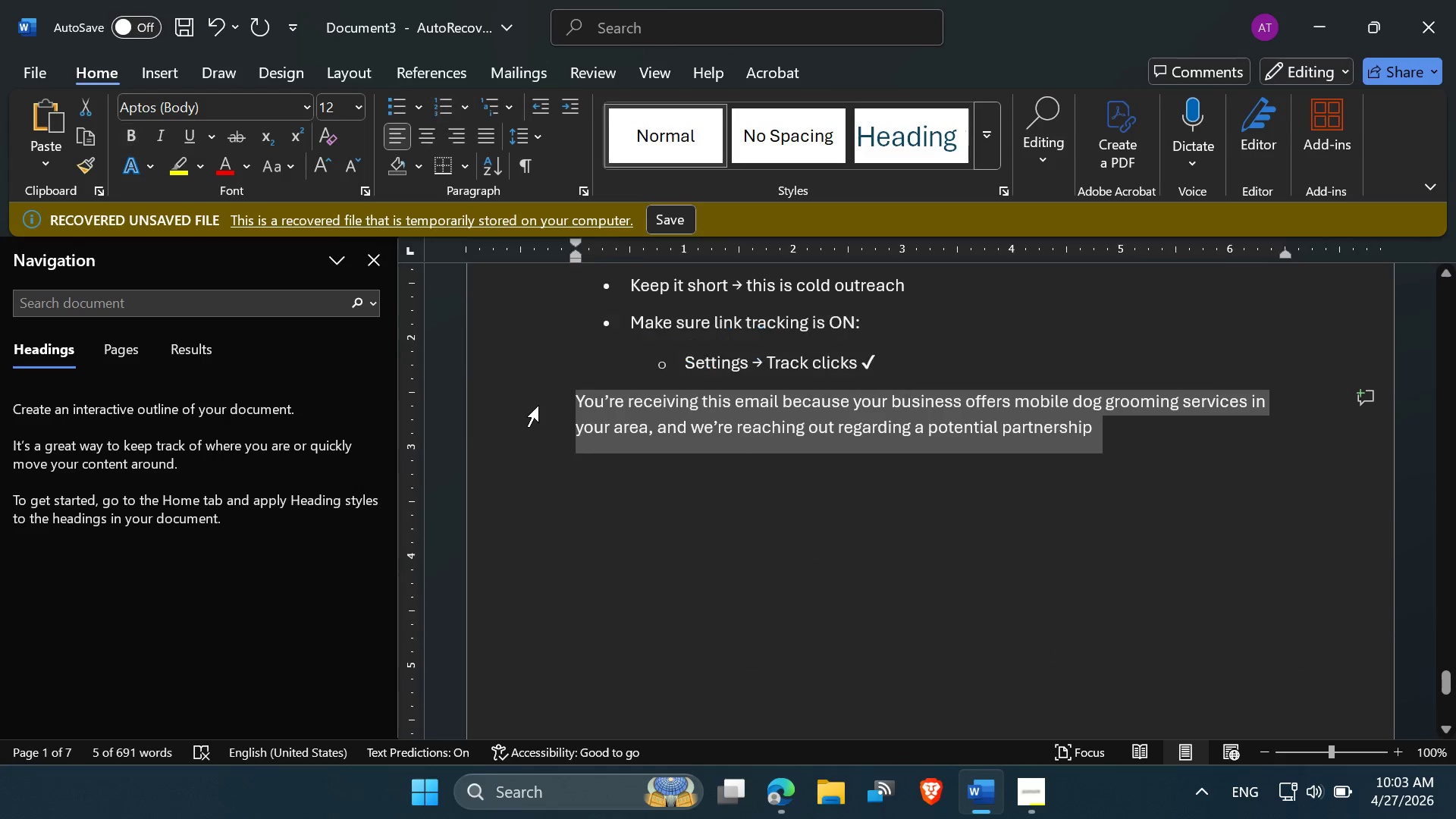 
key(Control+C)
 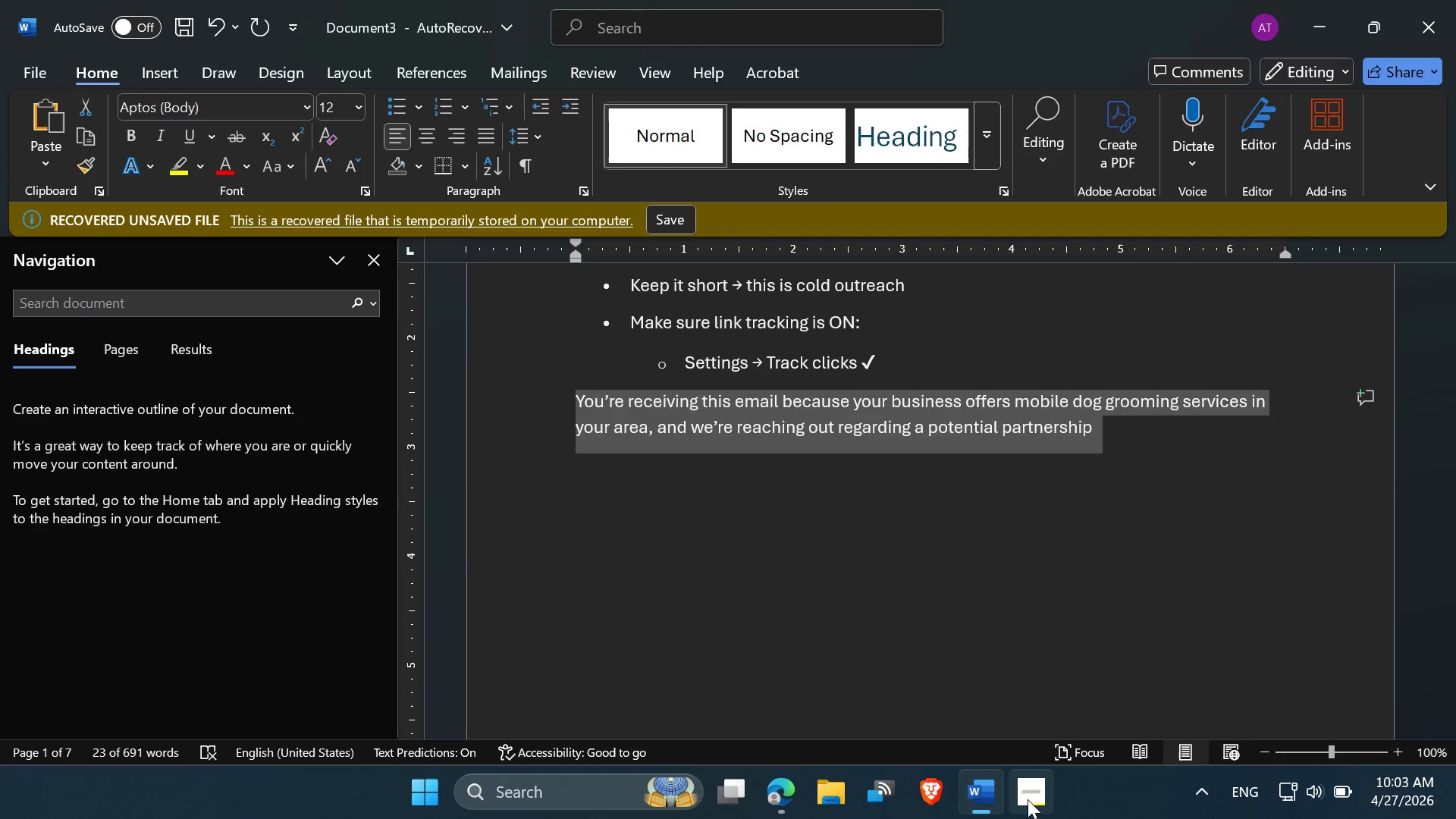 
left_click([1030, 798])